 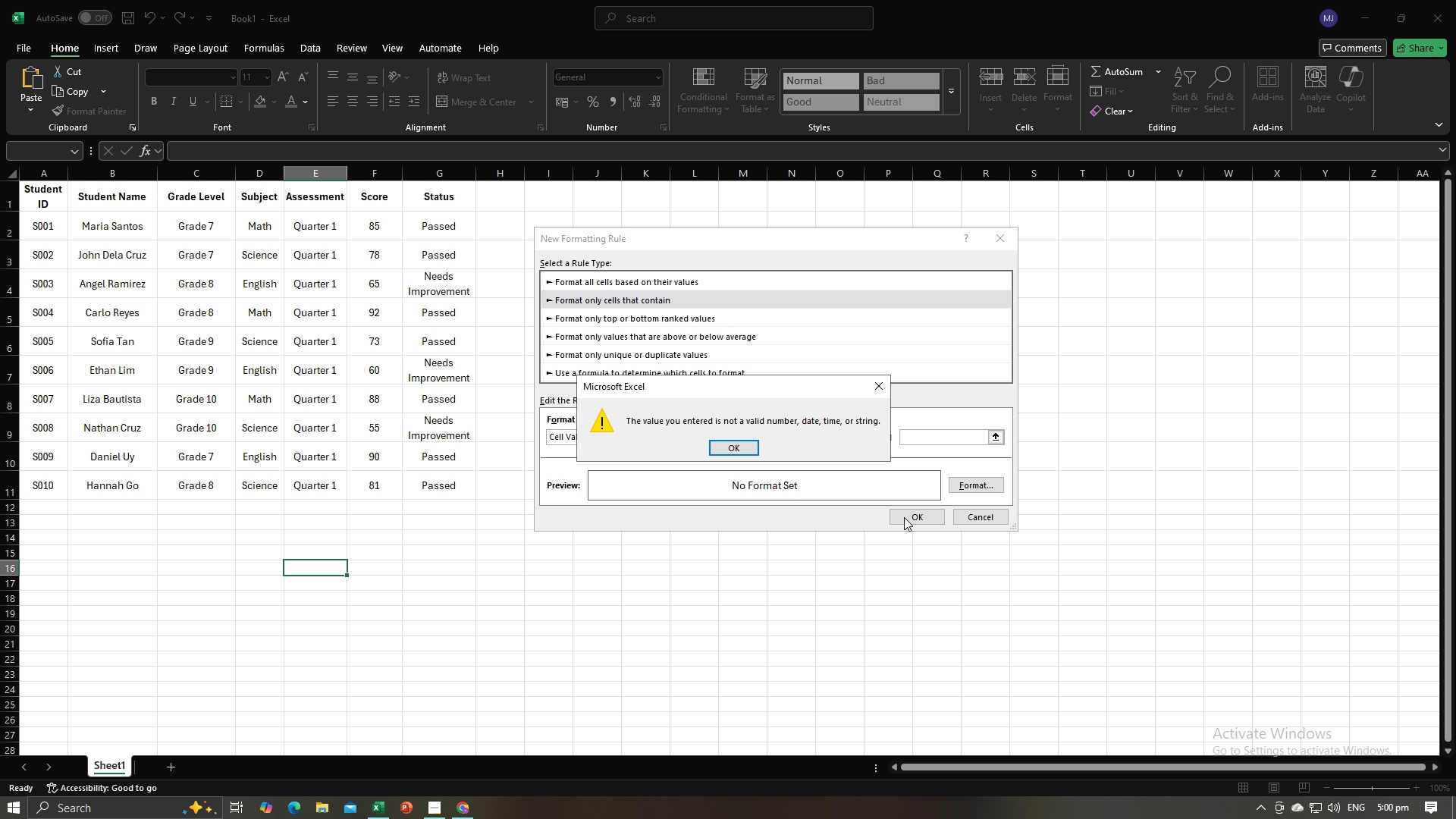 
left_click([900, 544])
 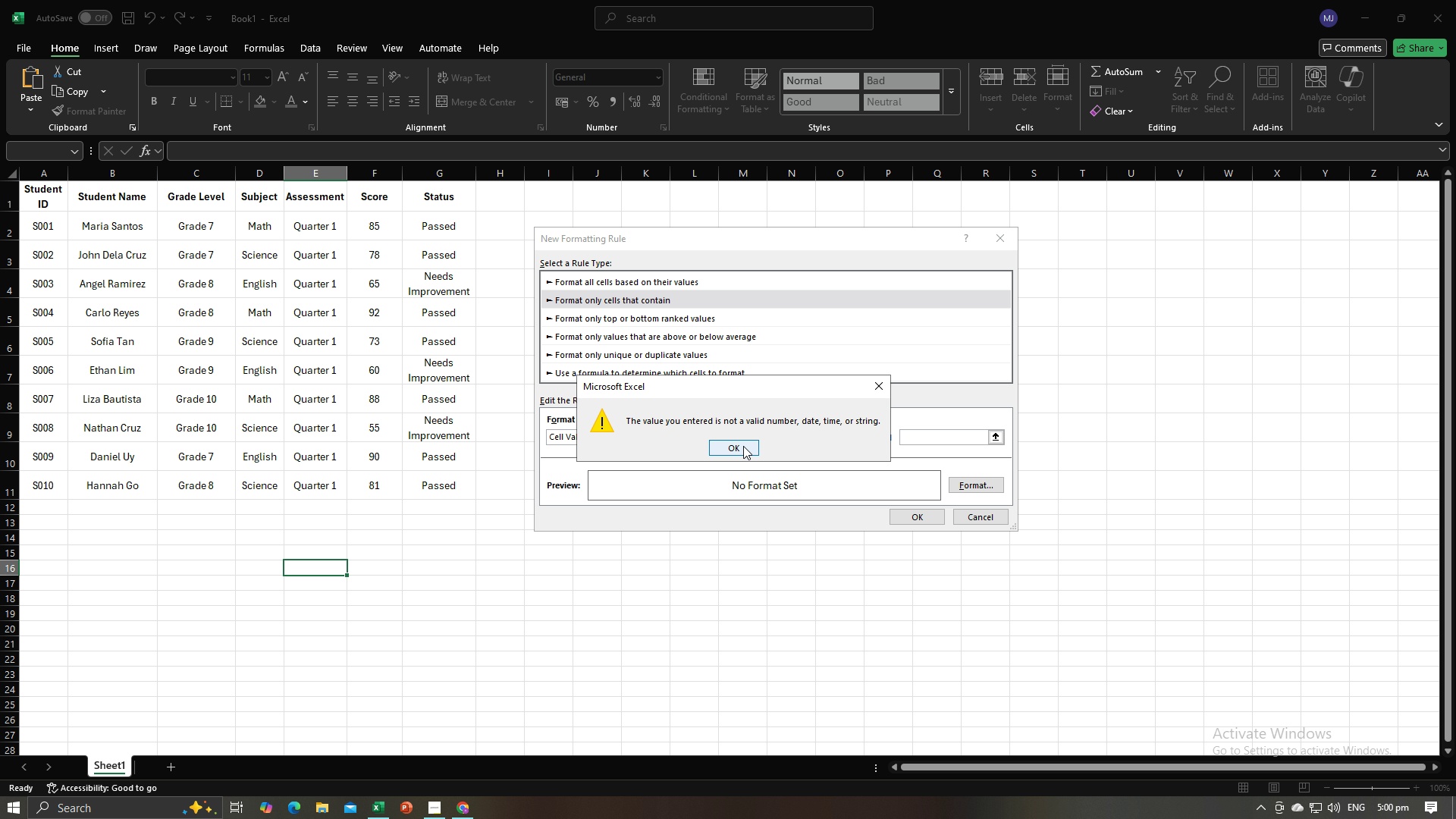 
left_click([743, 446])
 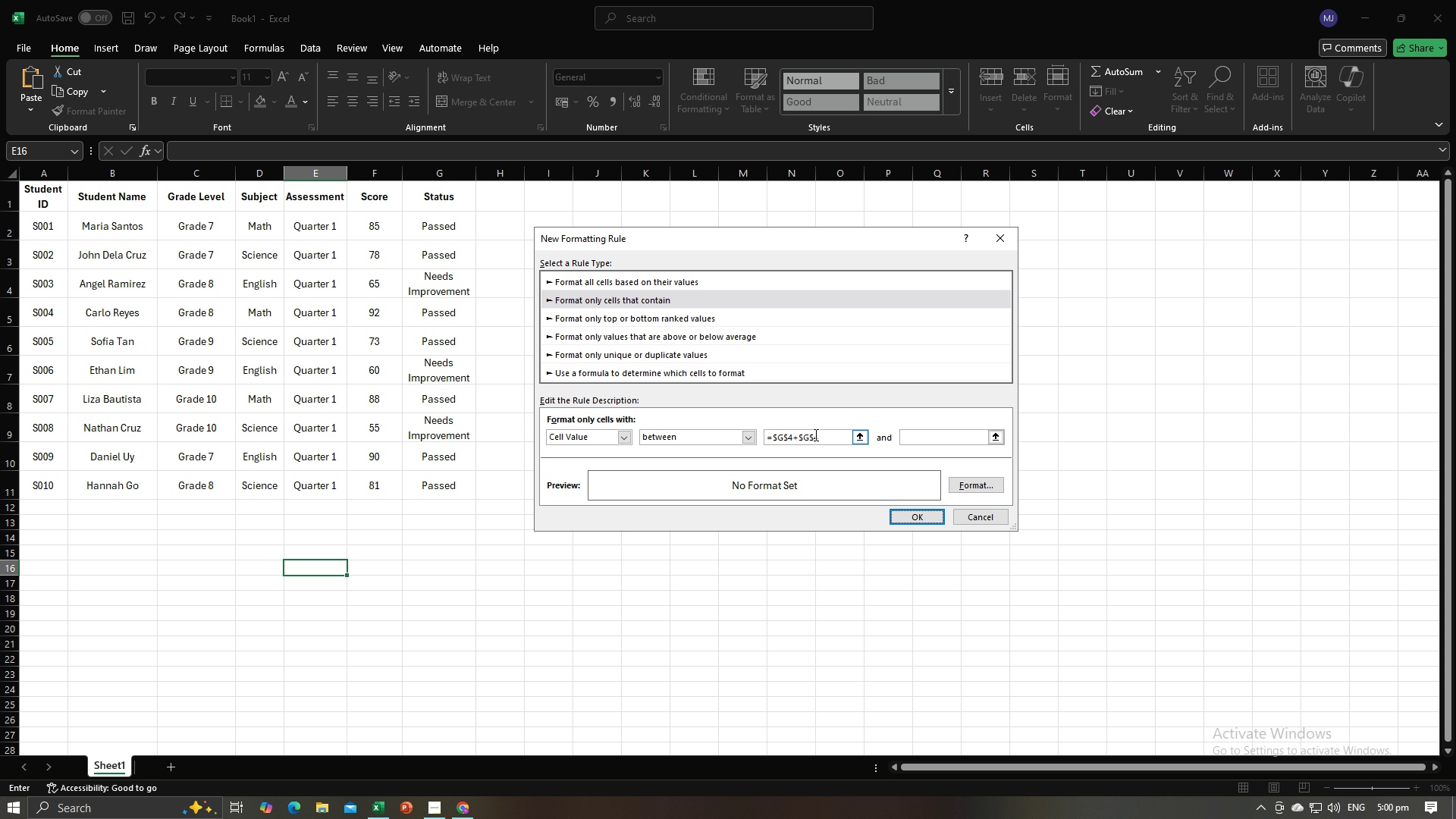 
left_click_drag(start_coordinate=[818, 434], to_coordinate=[723, 438])
 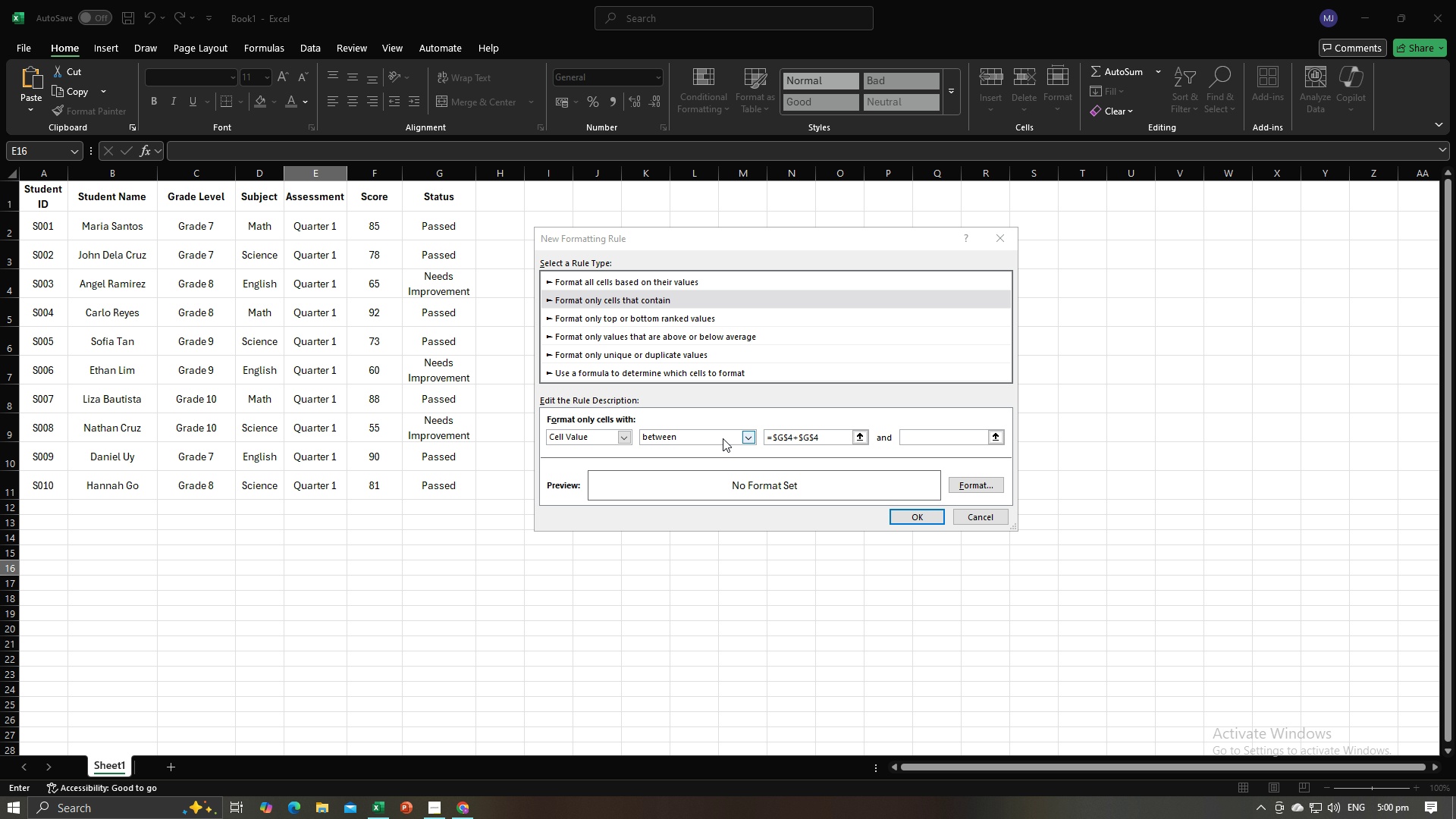 
key(Alt+AltLeft)
 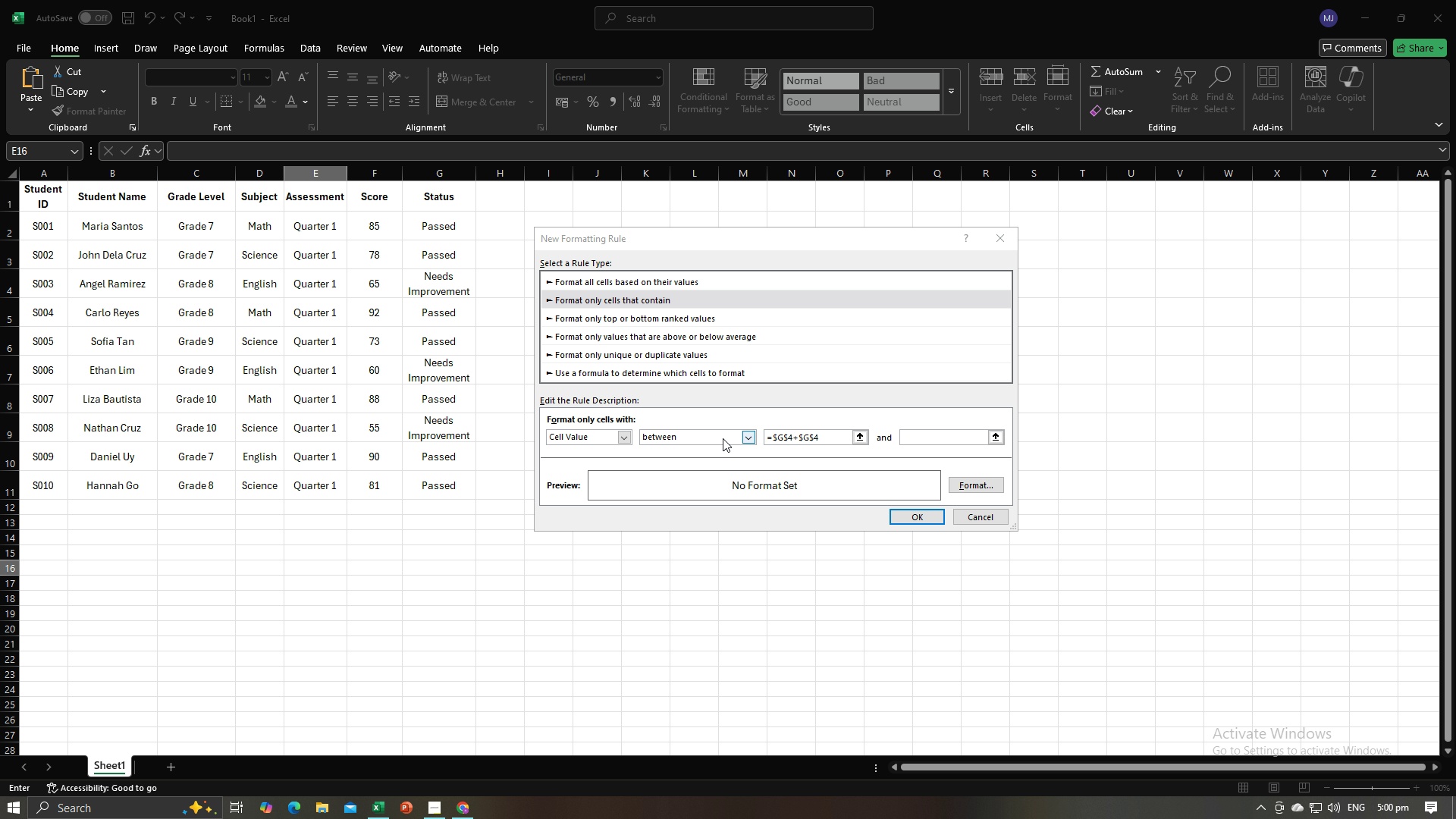 
key(Alt+Tab)
 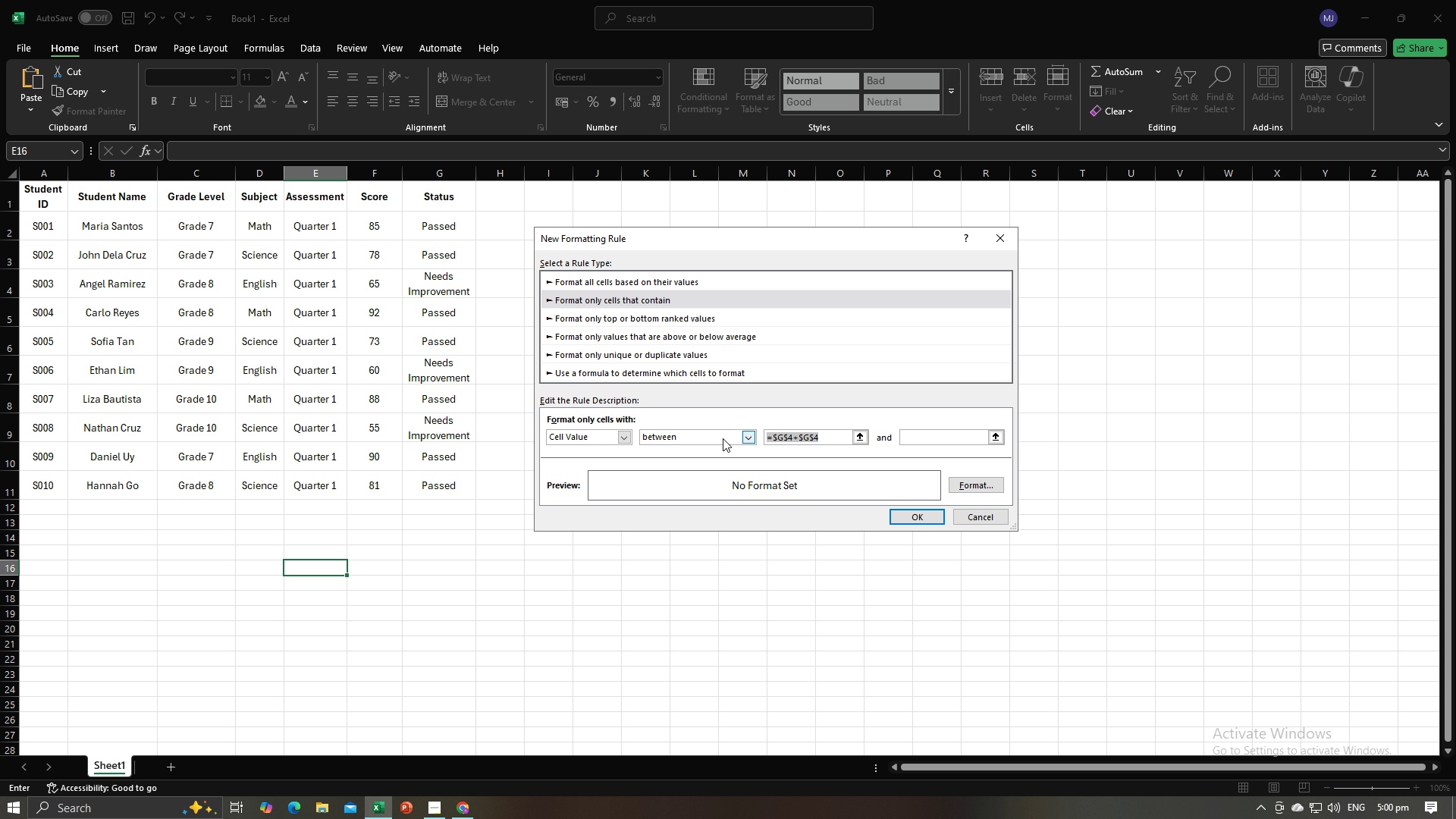 
key(Alt+Tab)
 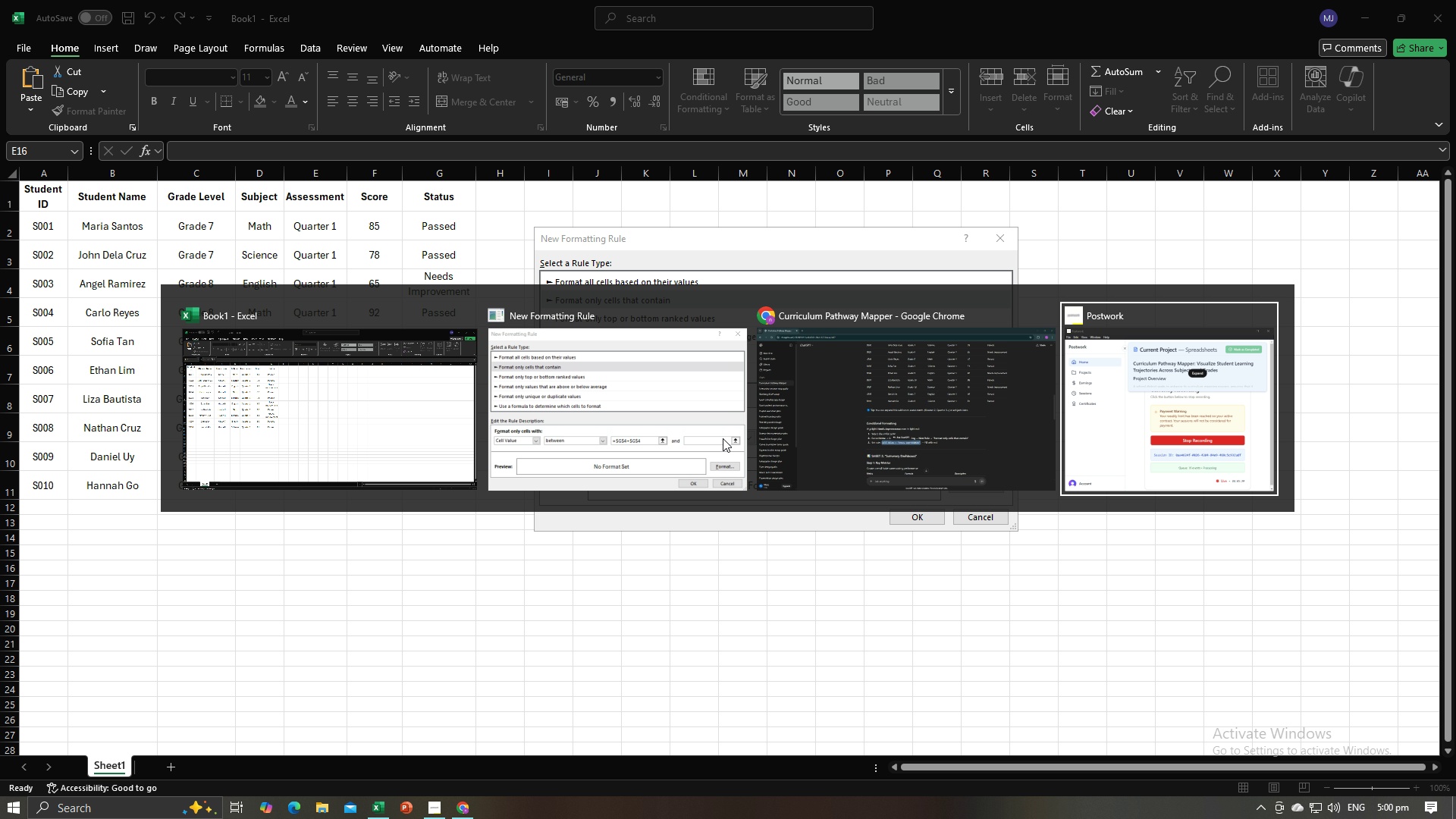 
key(Alt+Tab)
 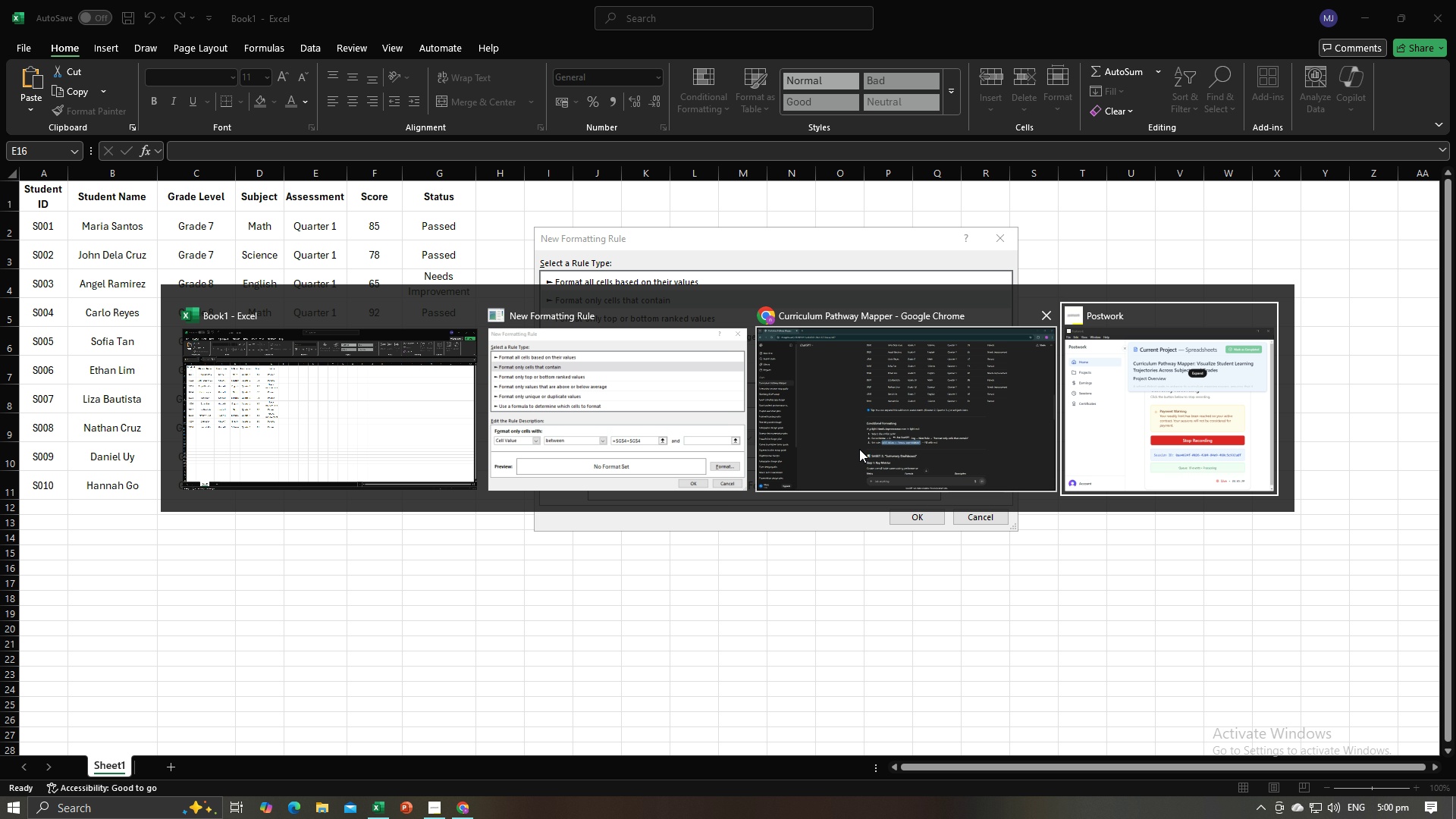 
left_click([859, 447])
 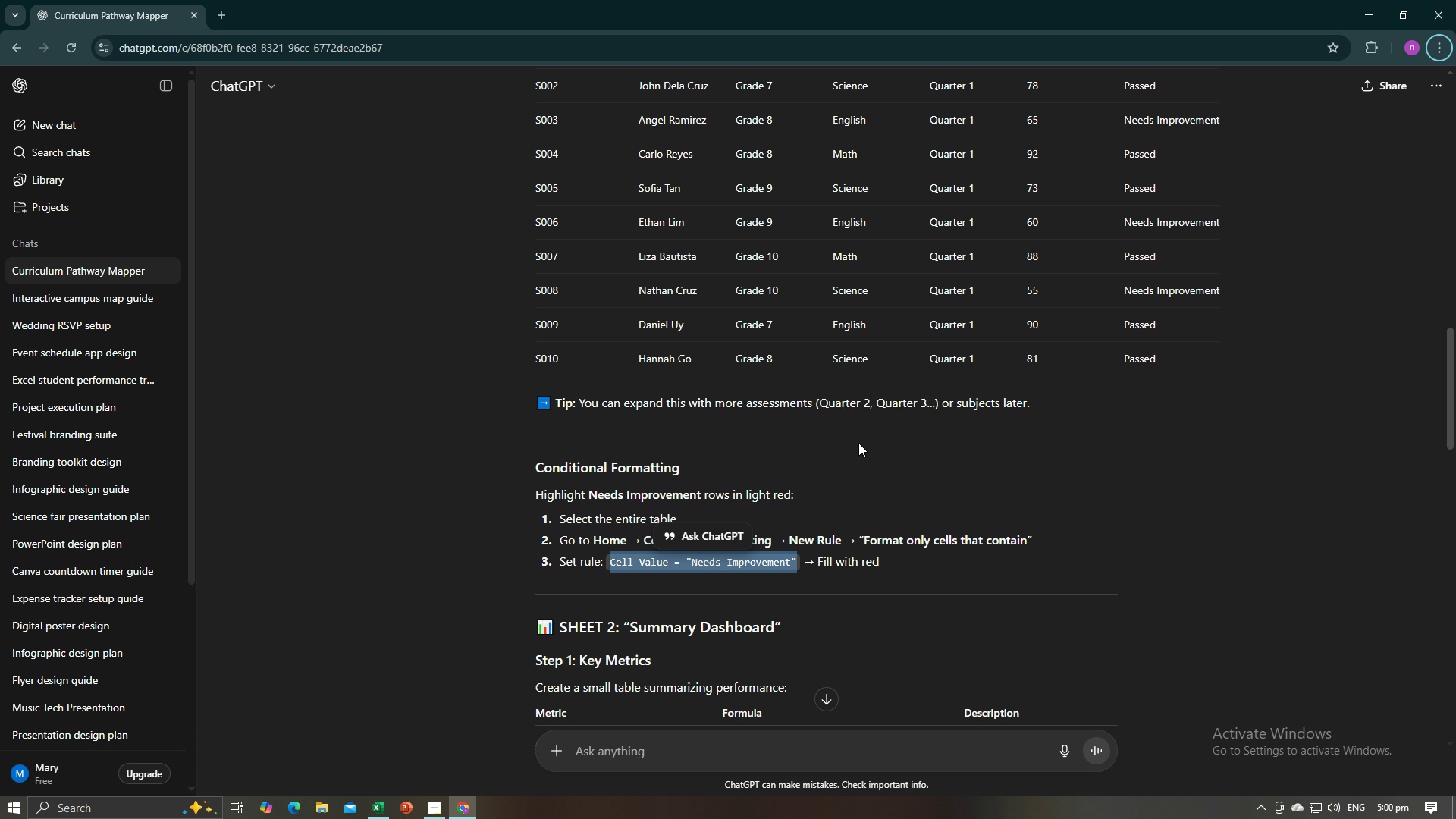 
key(Alt+AltLeft)
 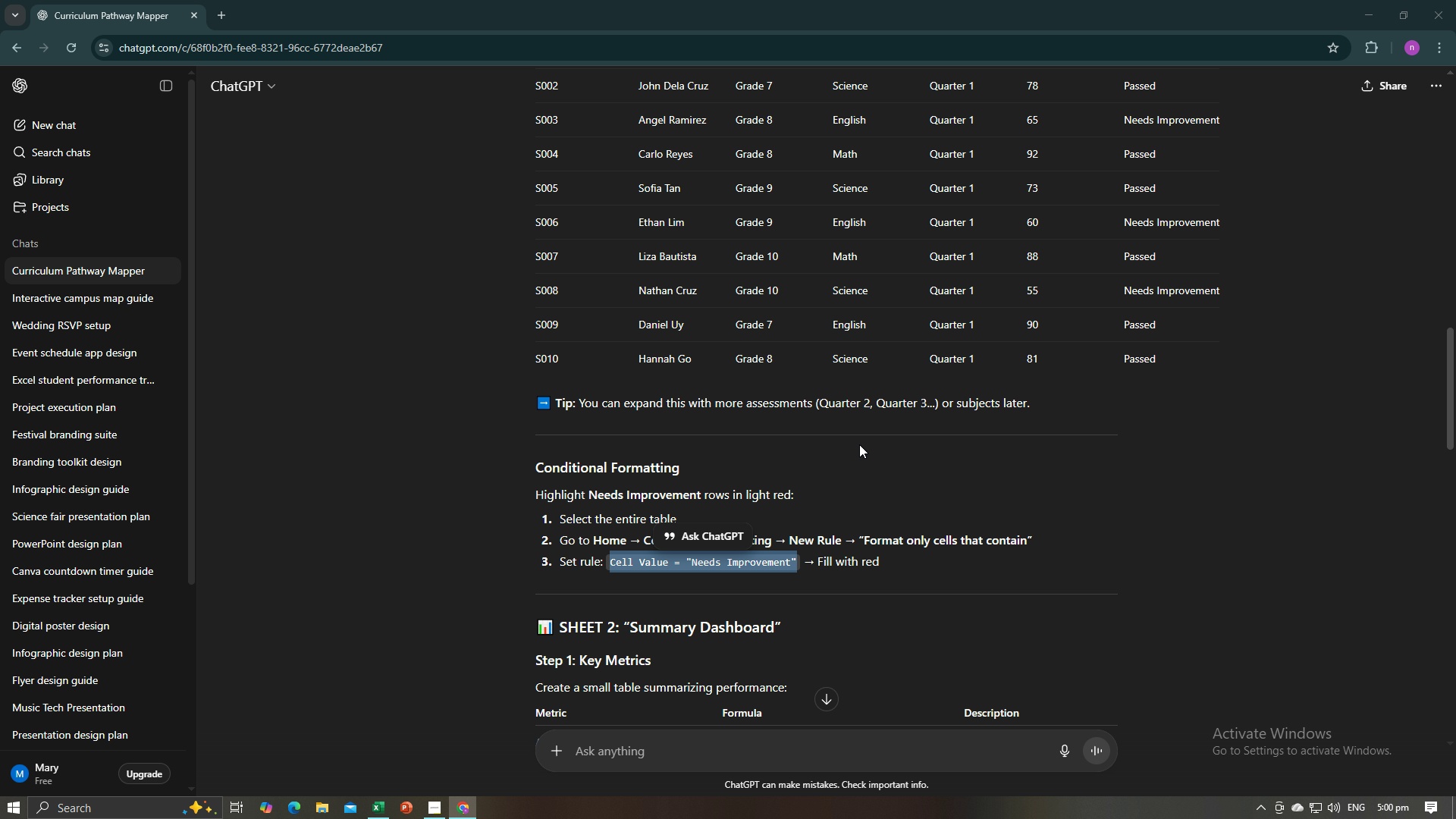 
key(Tab)
type(Needs Improvement)
 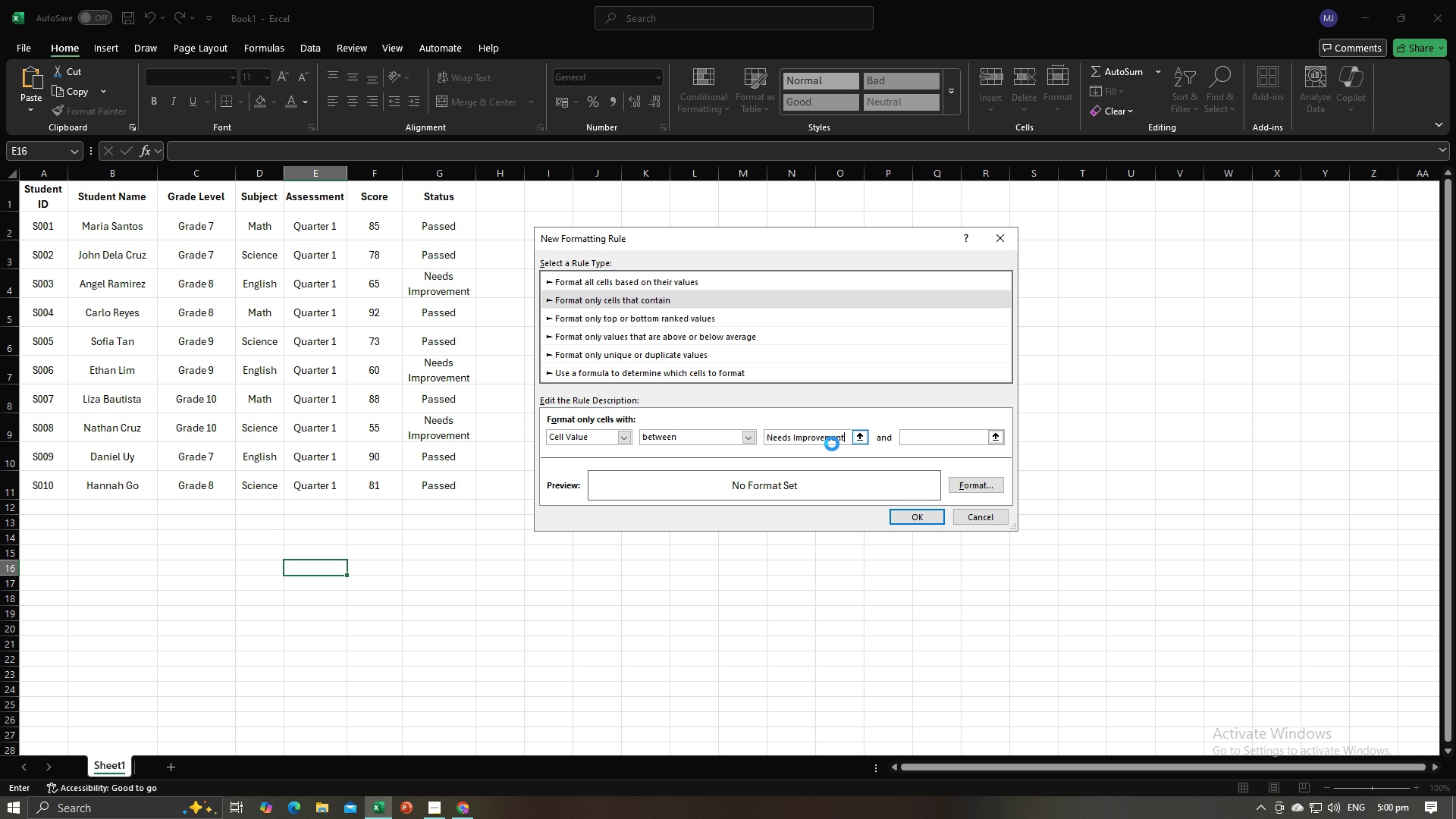 
key(Enter)
 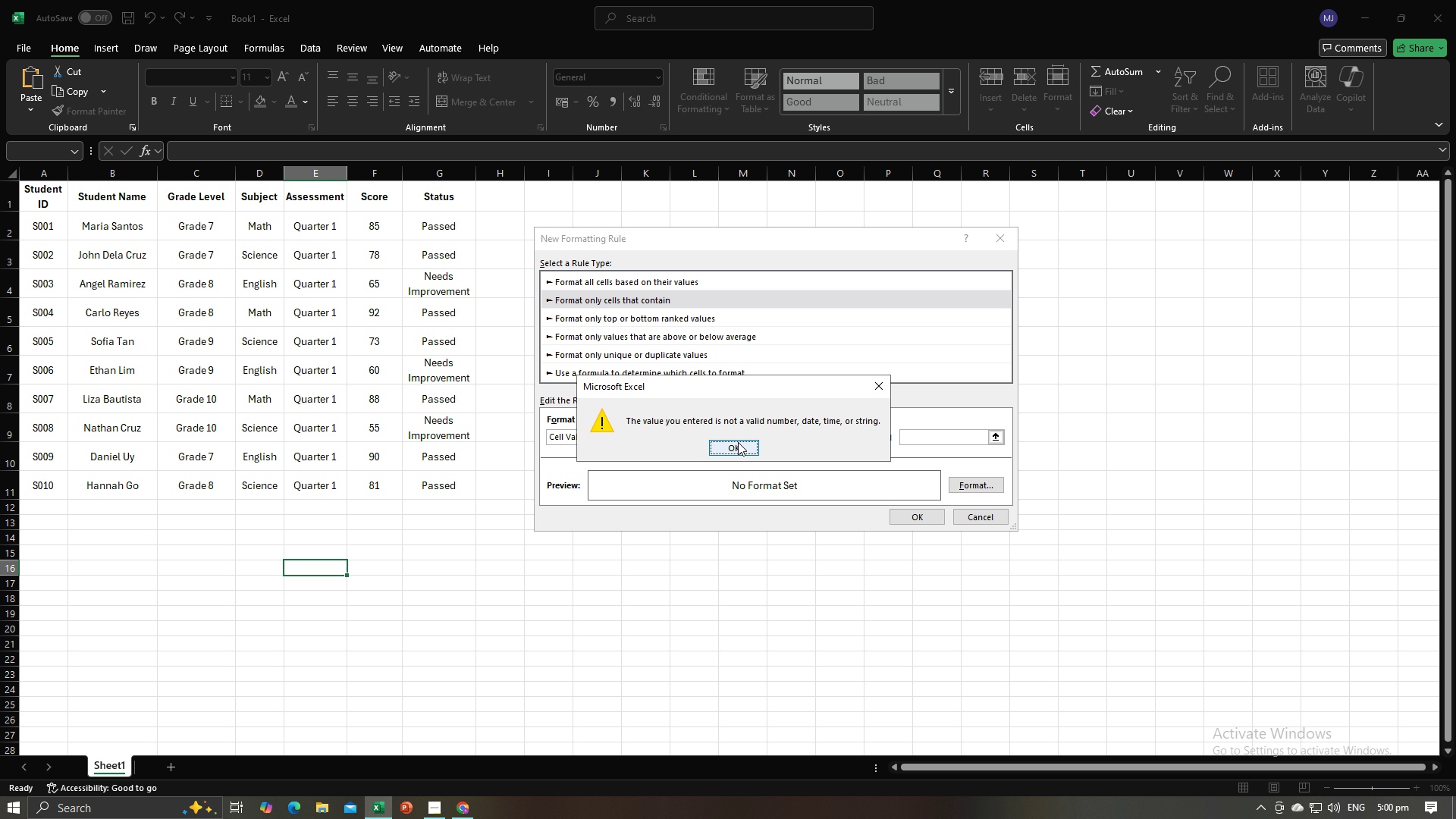 
left_click([737, 443])
 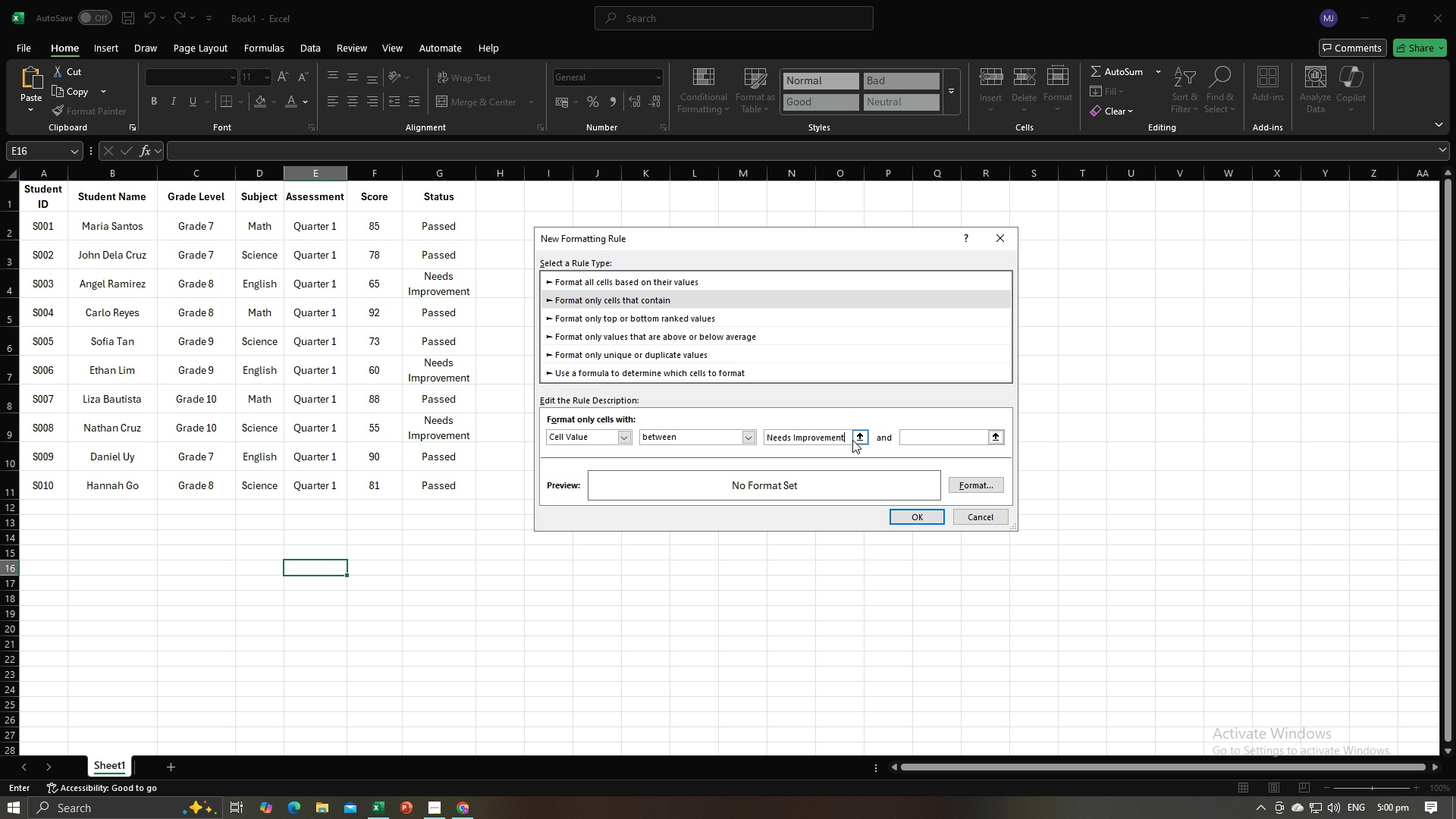 
left_click([853, 441])
 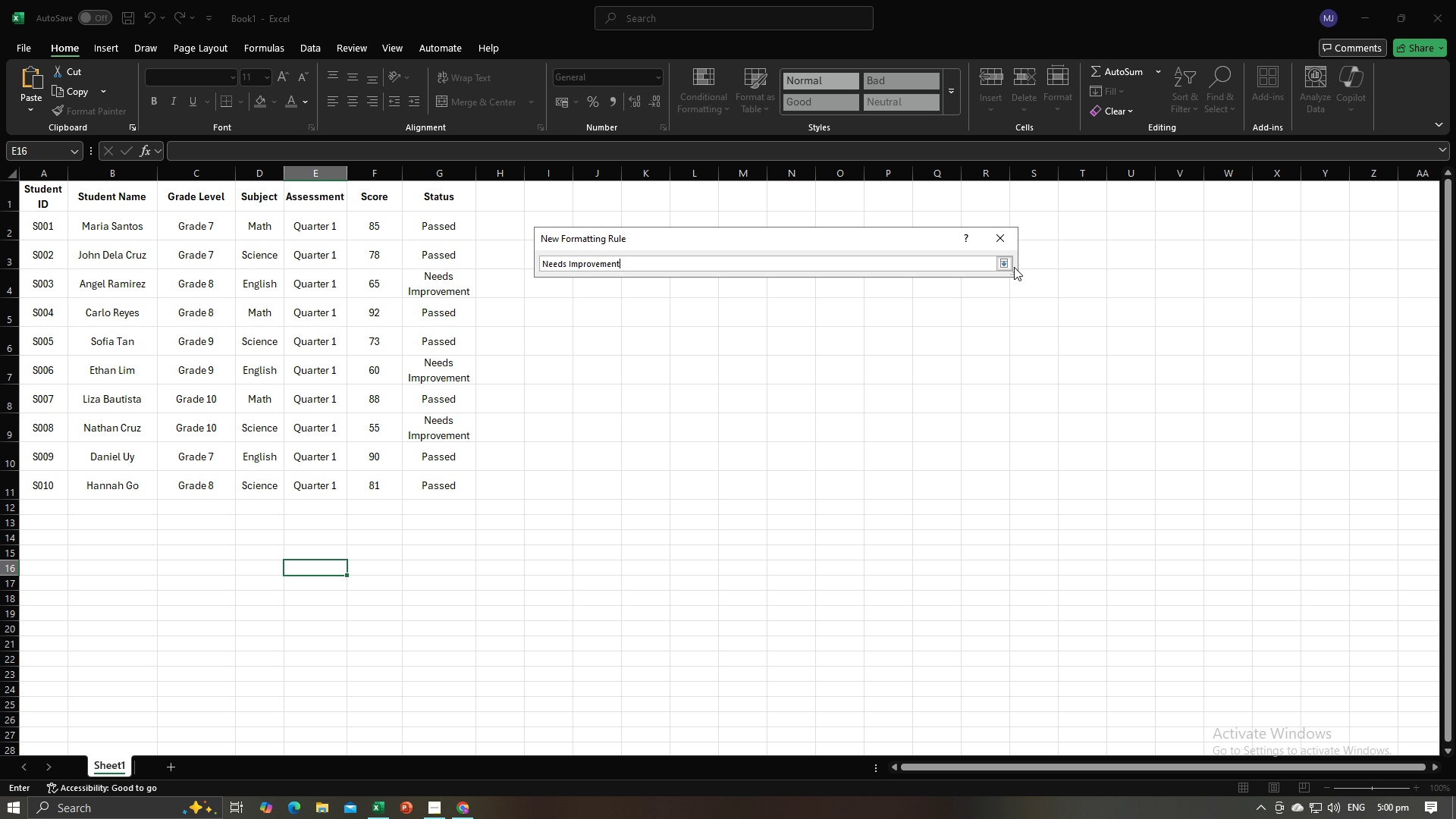 
left_click([1006, 264])
 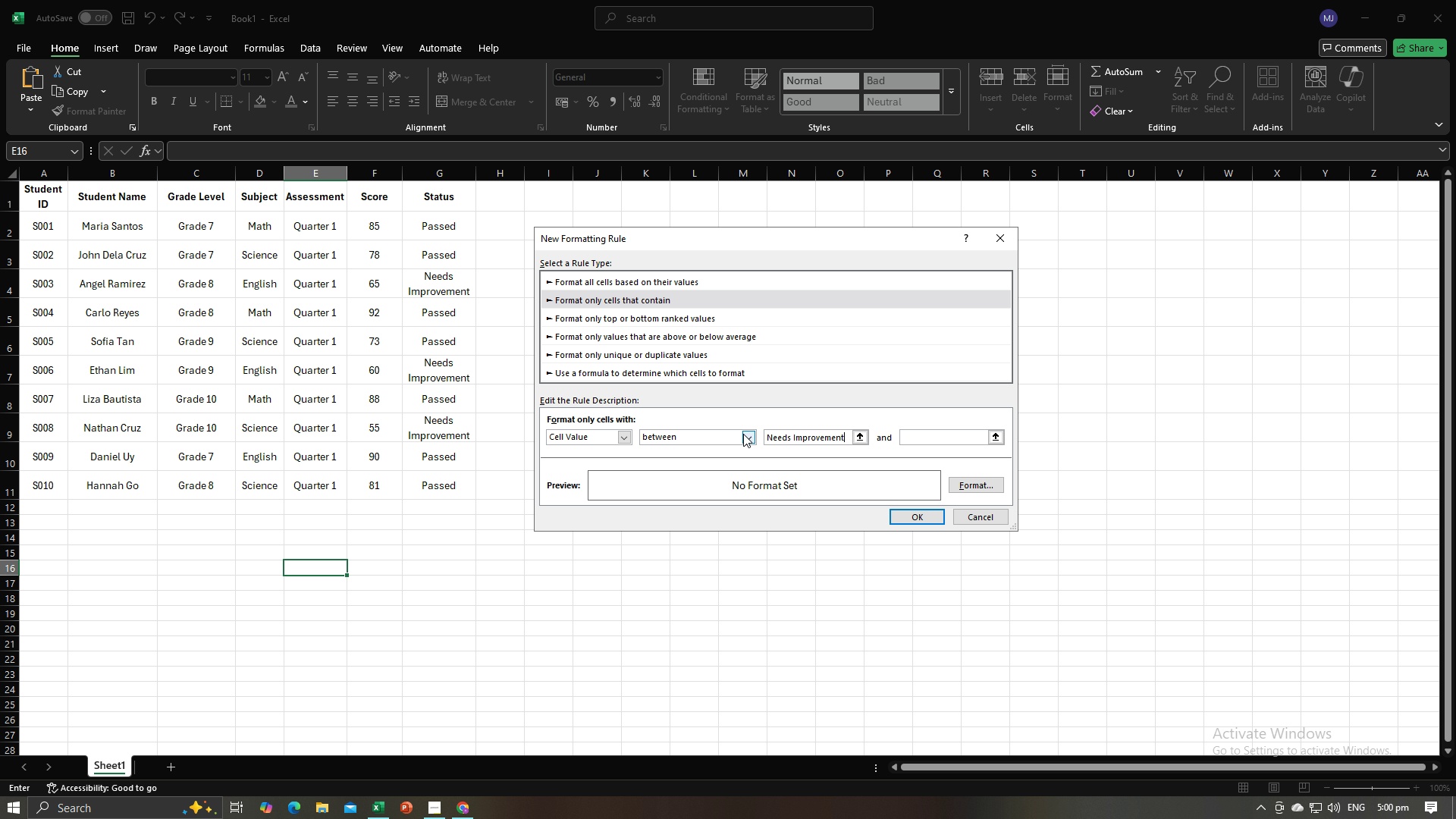 
left_click([619, 440])
 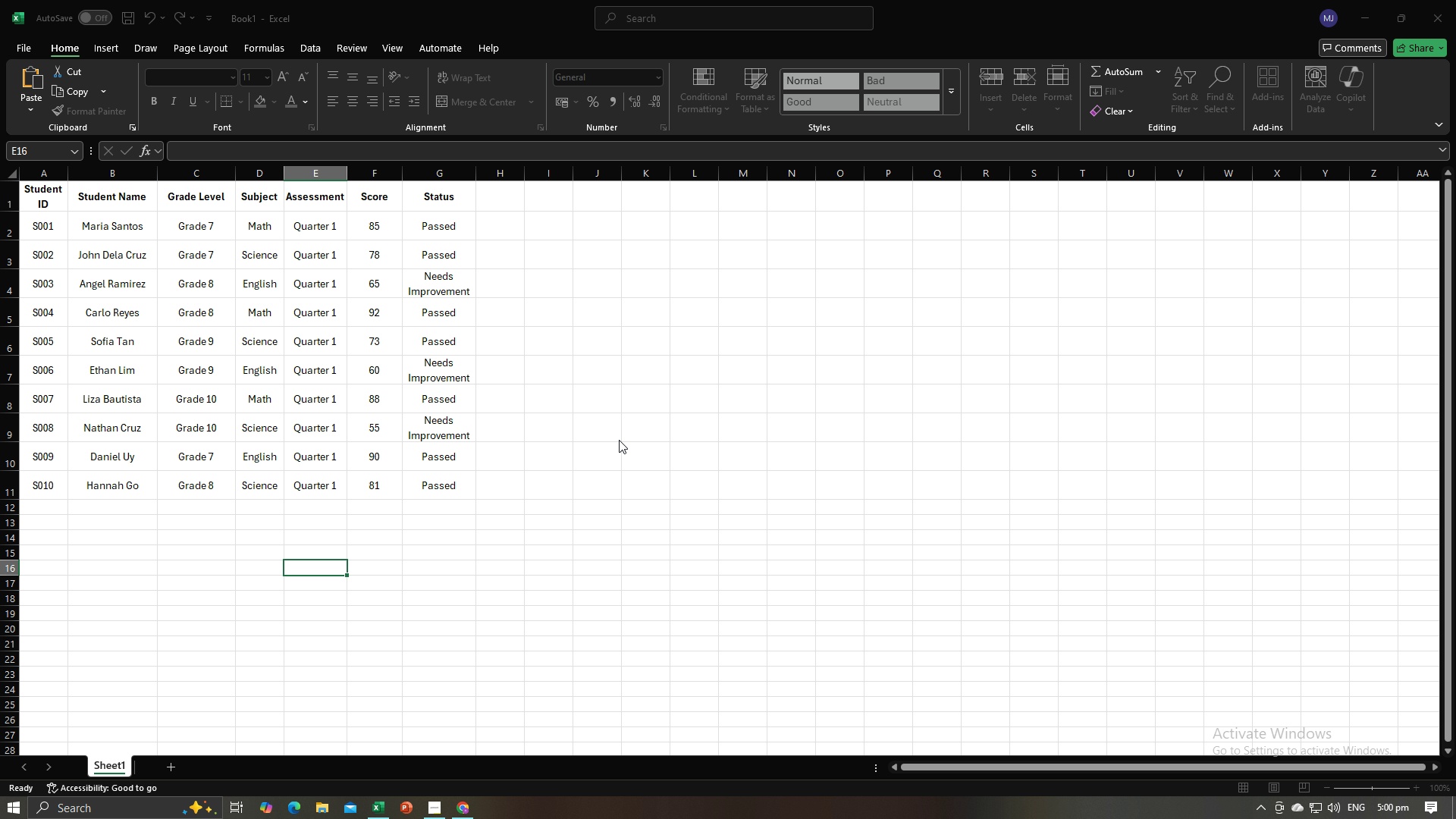 
key(Alt+AltLeft)
 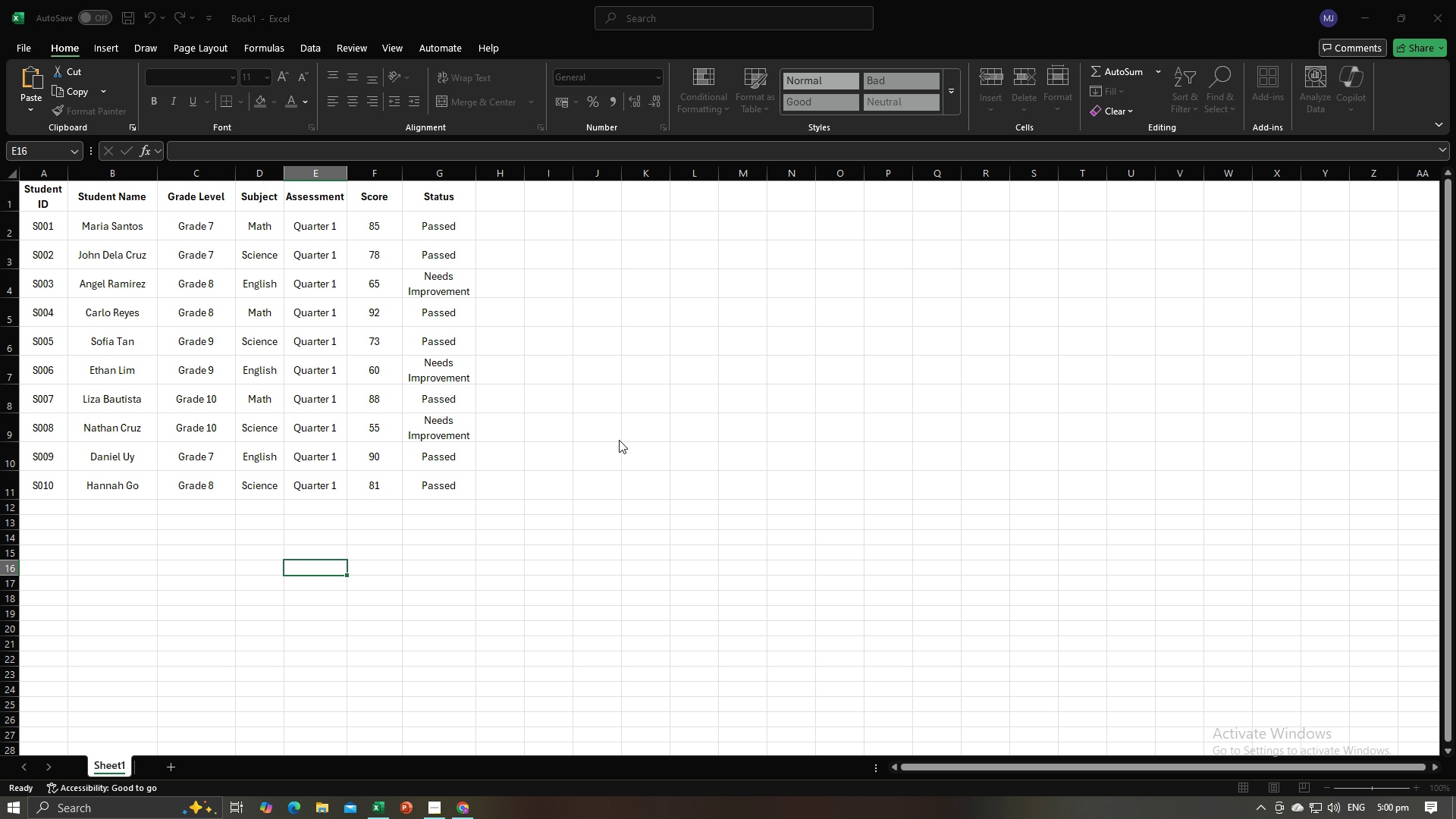 
key(Alt+Tab)
 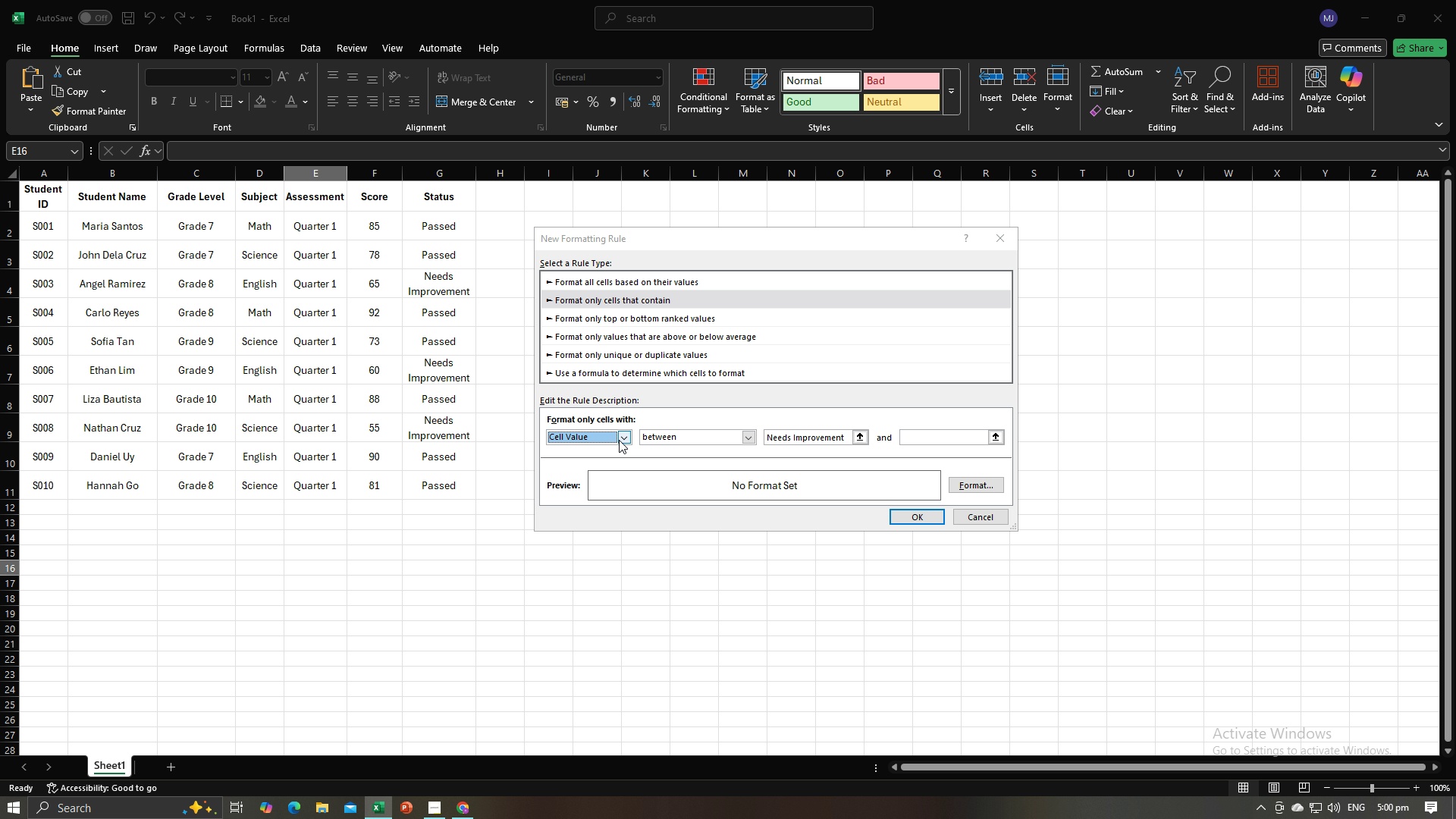 
key(Alt+Tab)
 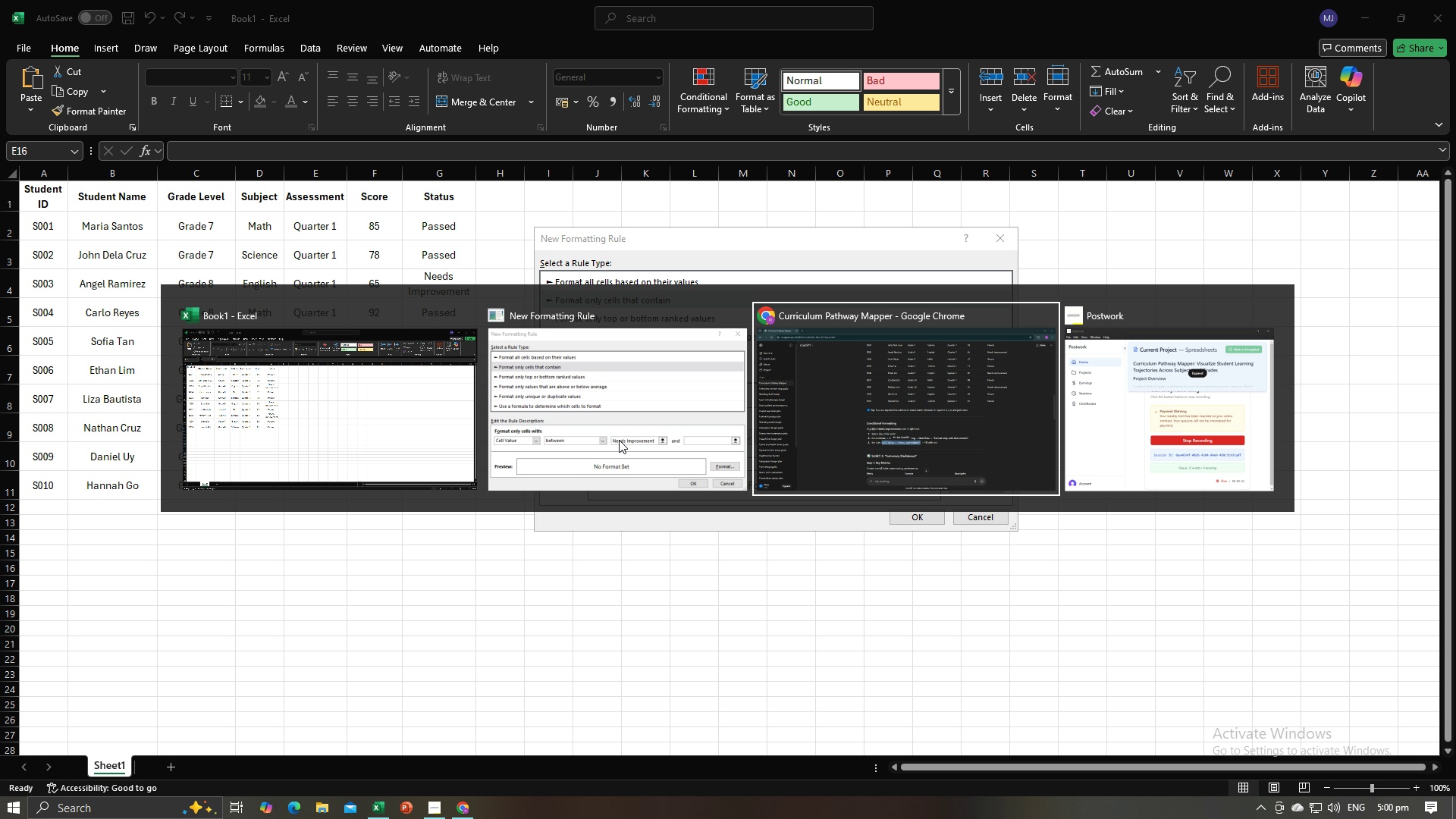 
key(Alt+Tab)